 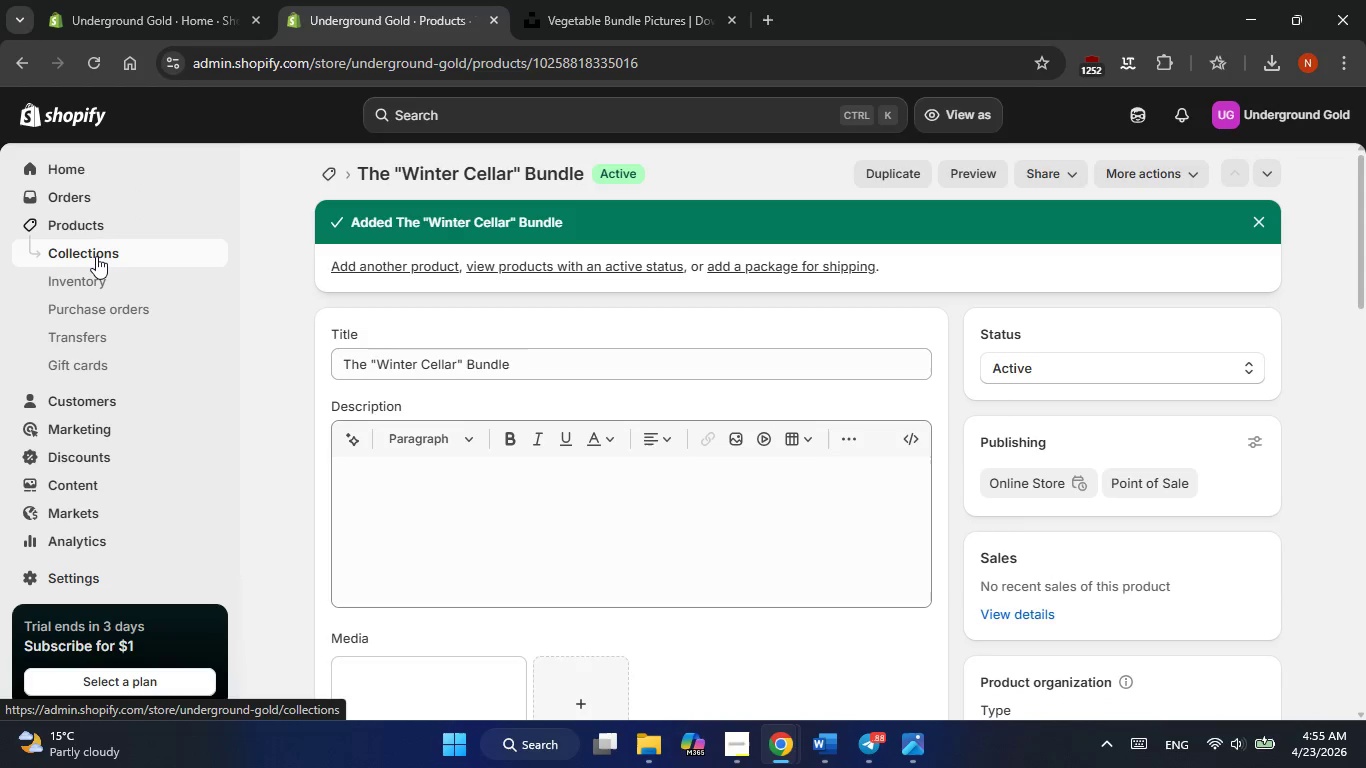 
scroll: coordinate [581, 450], scroll_direction: down, amount: 2.0
 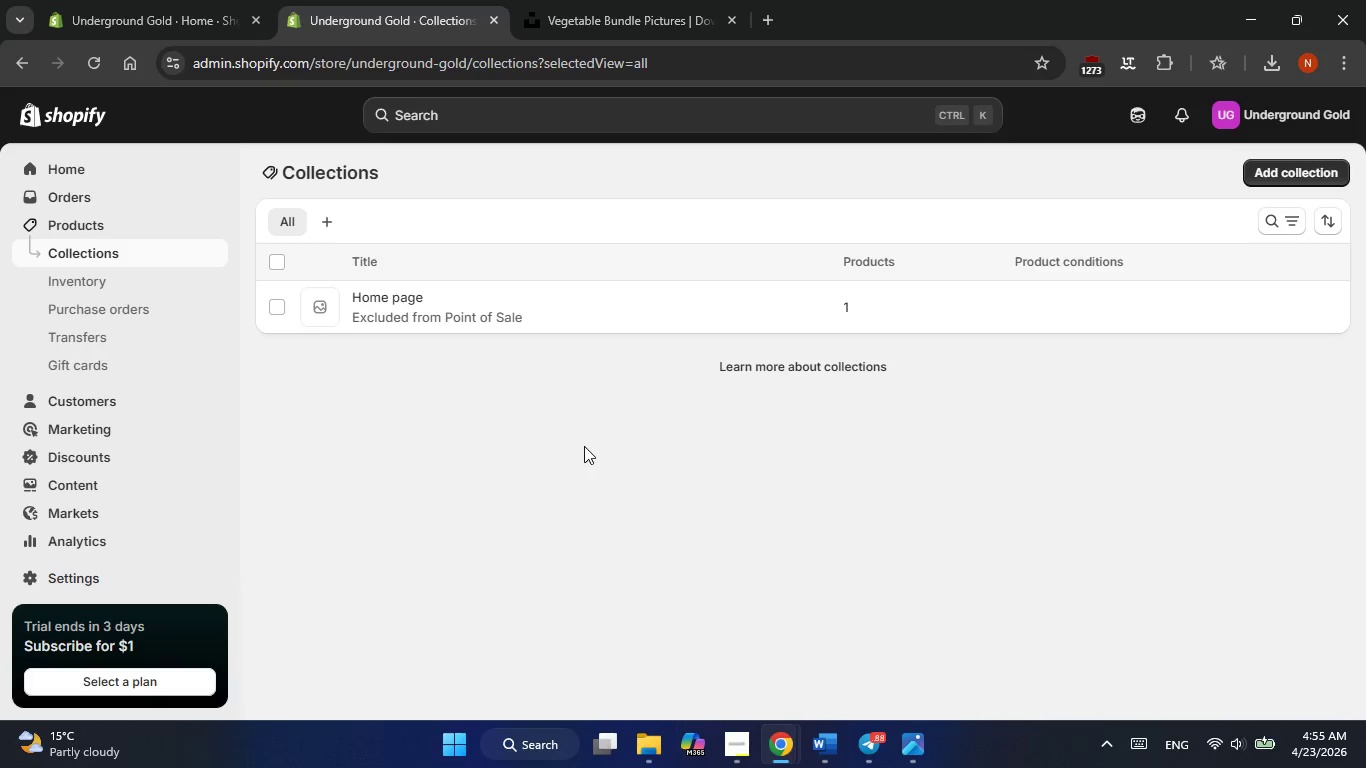 
wait(37.89)
 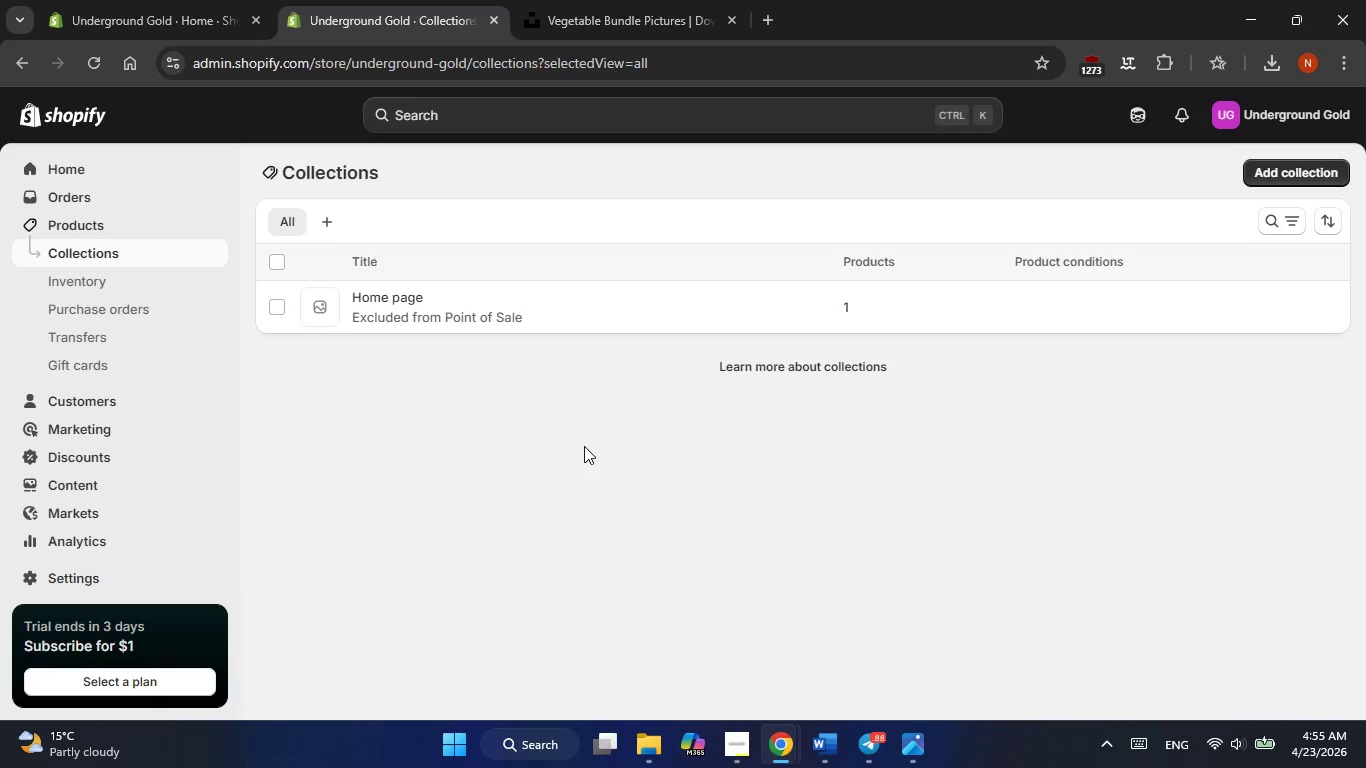 
left_click([1302, 171])
 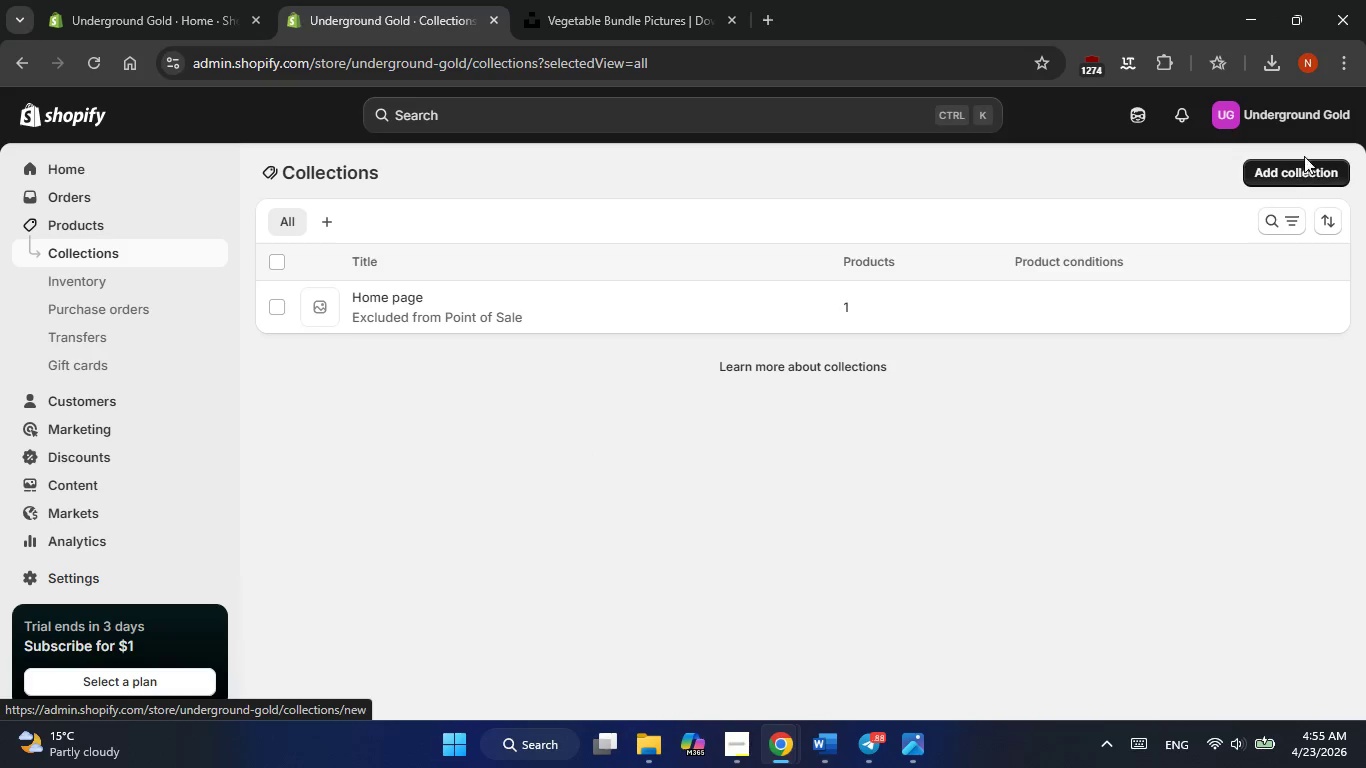 
mouse_move([1241, 80])
 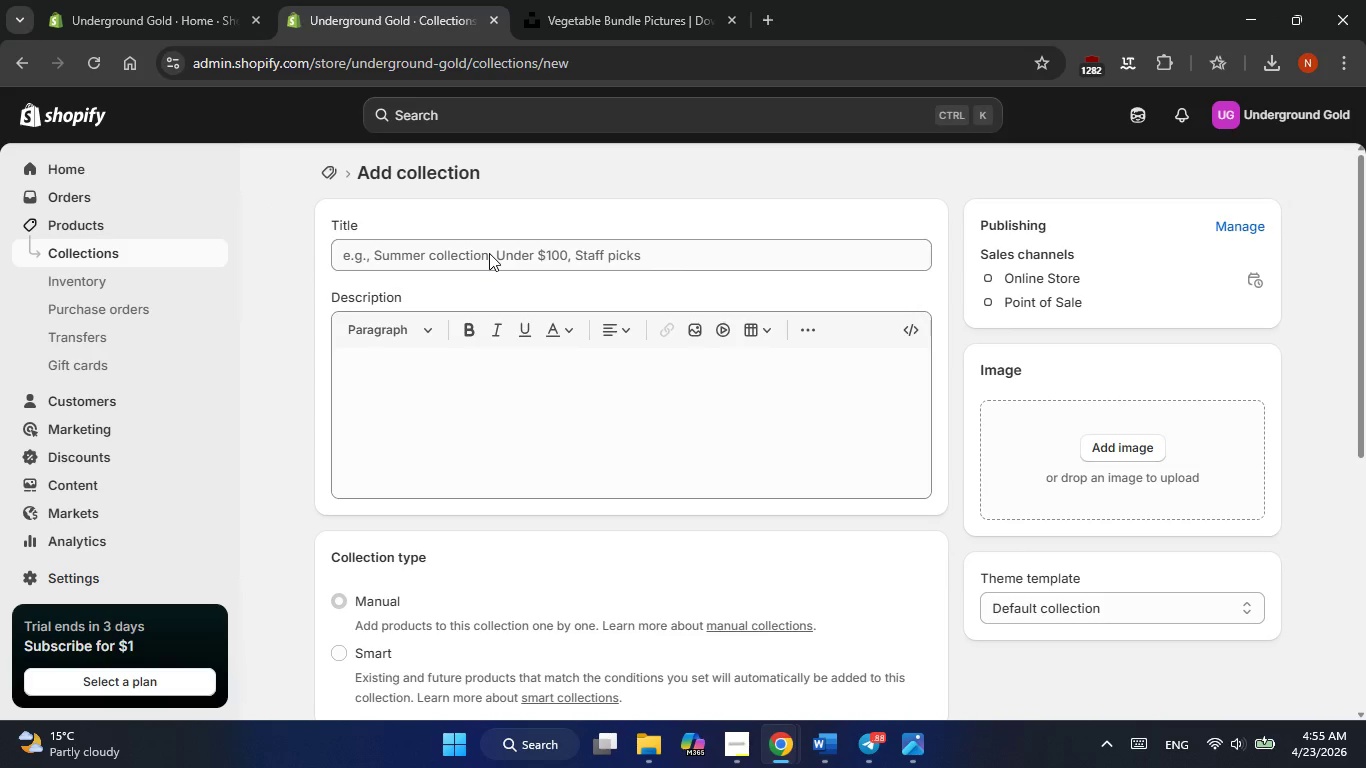 
left_click([749, 752])